 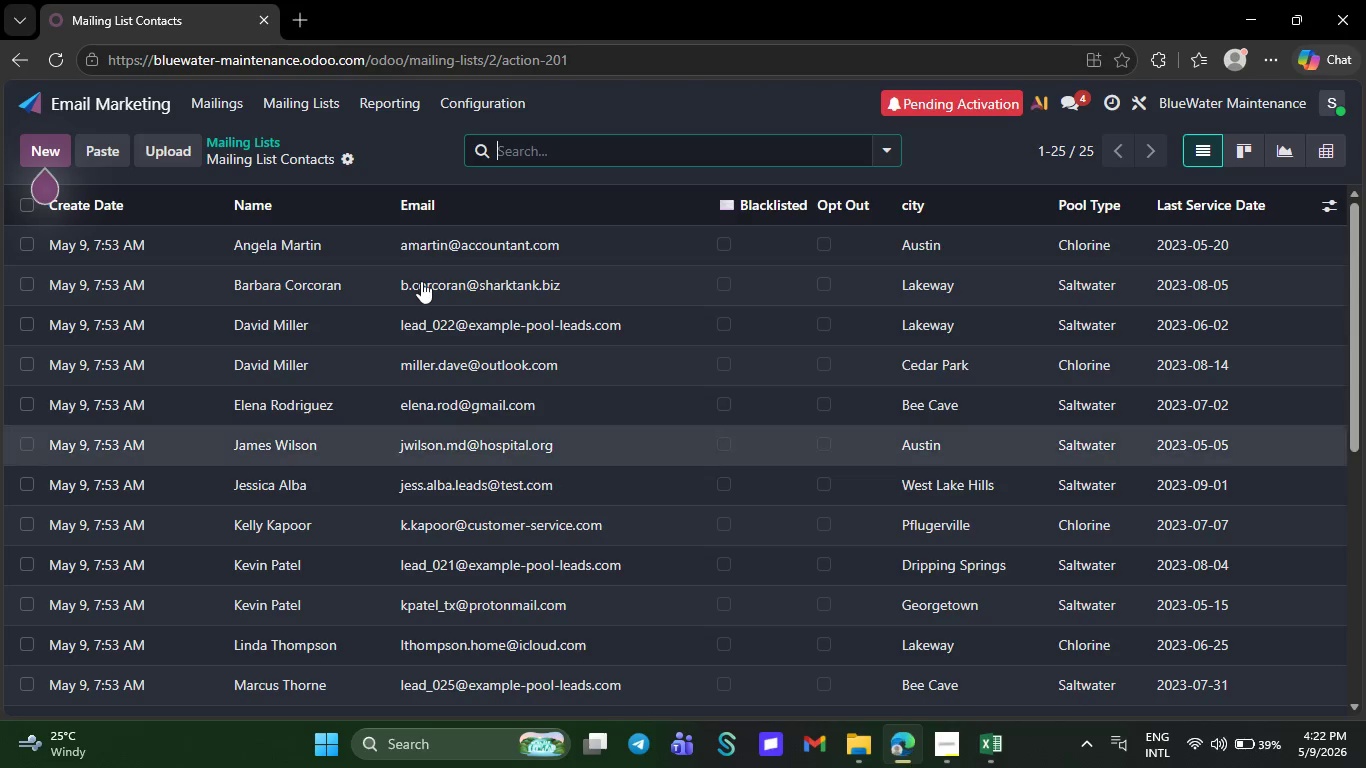 
left_click([145, 101])
 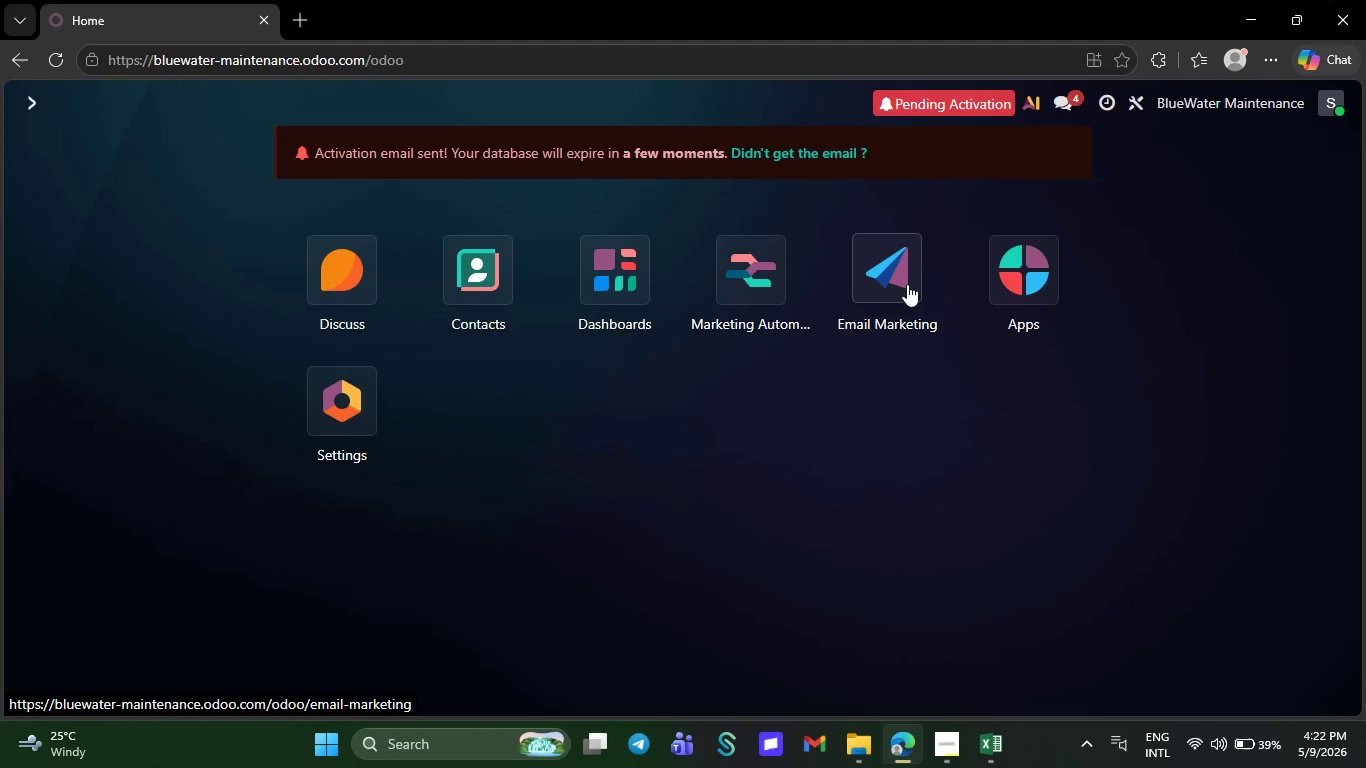 
left_click([907, 284])
 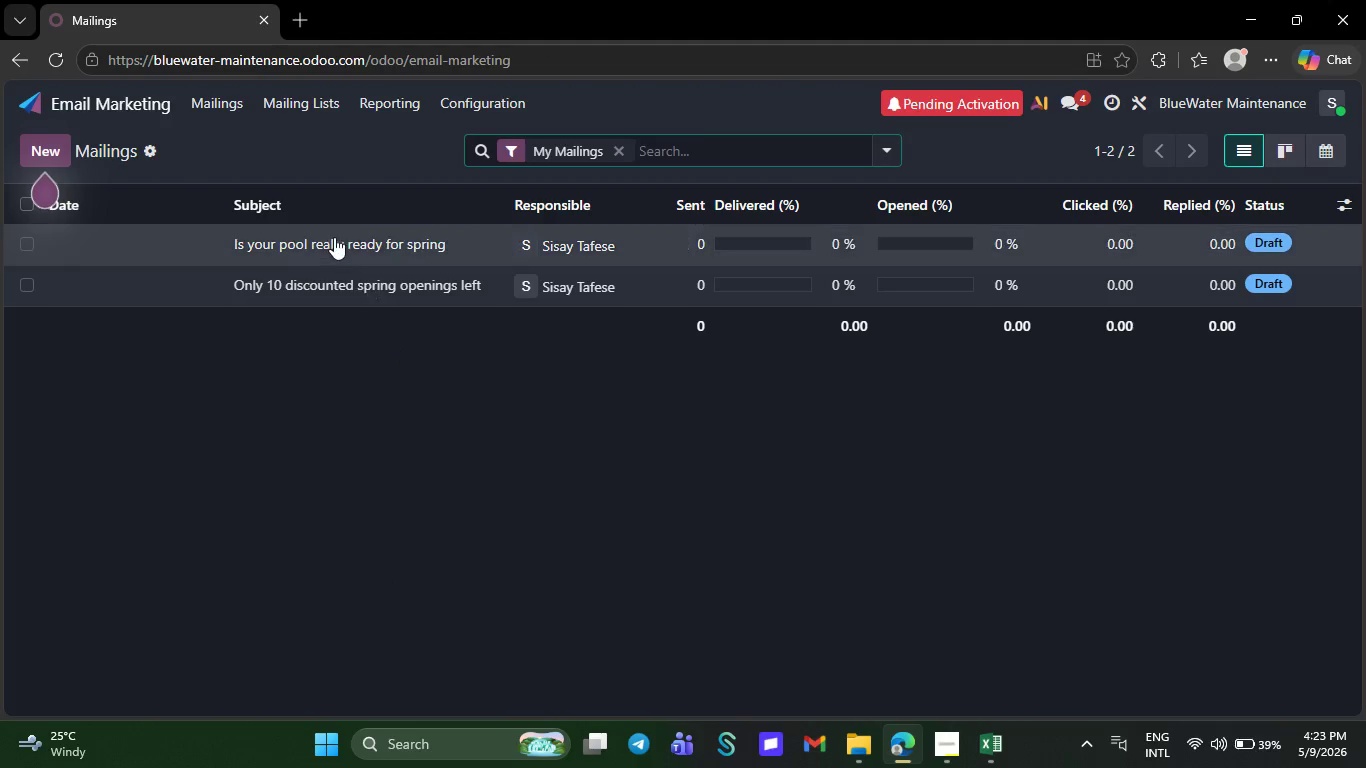 
left_click([333, 237])
 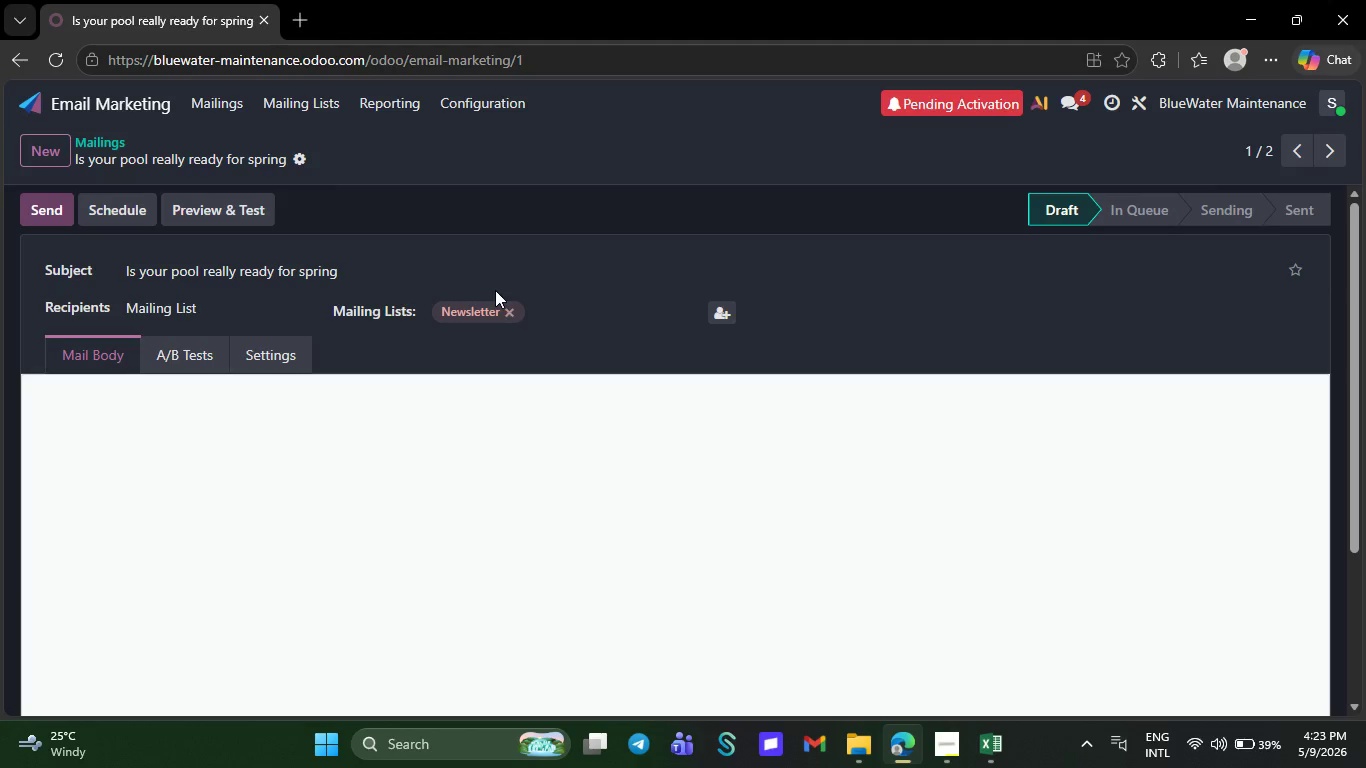 
left_click([567, 296])
 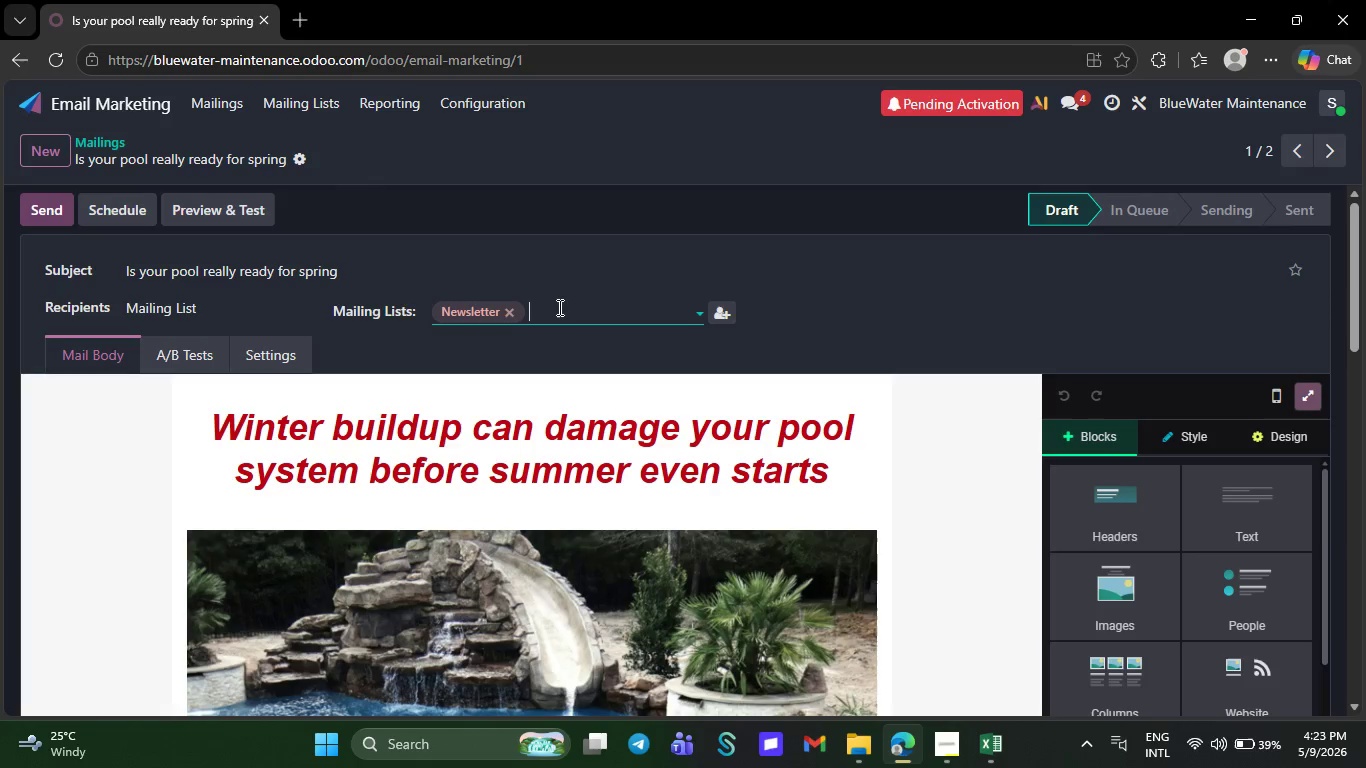 
left_click([558, 307])
 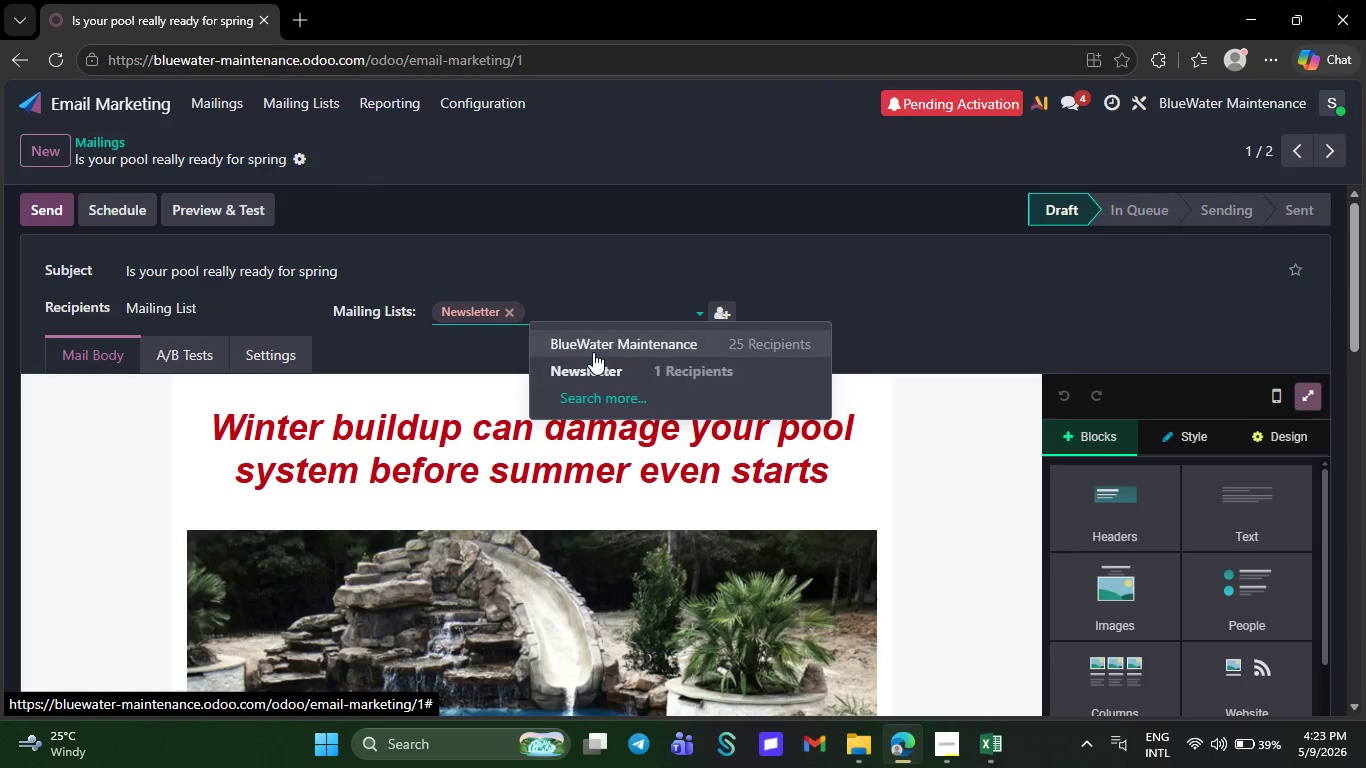 
left_click([593, 351])
 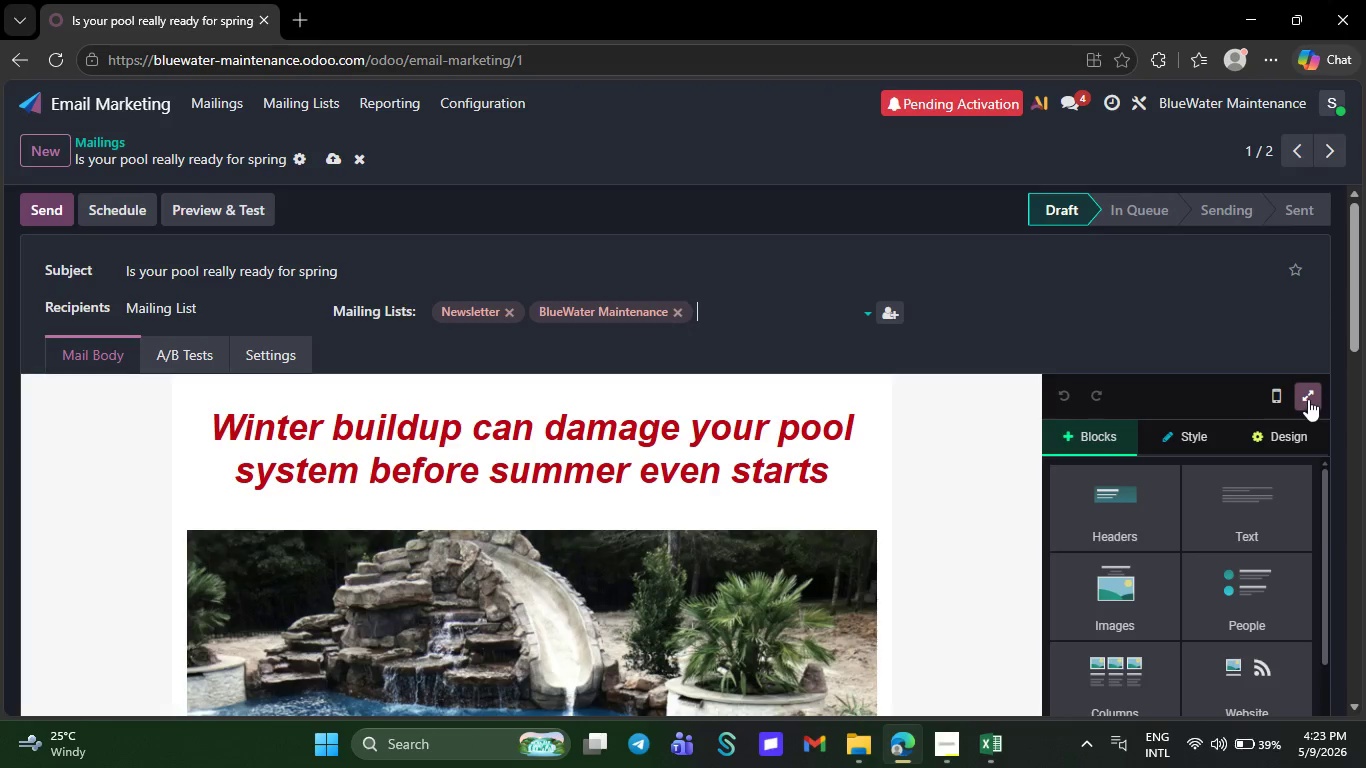 
left_click([1308, 399])
 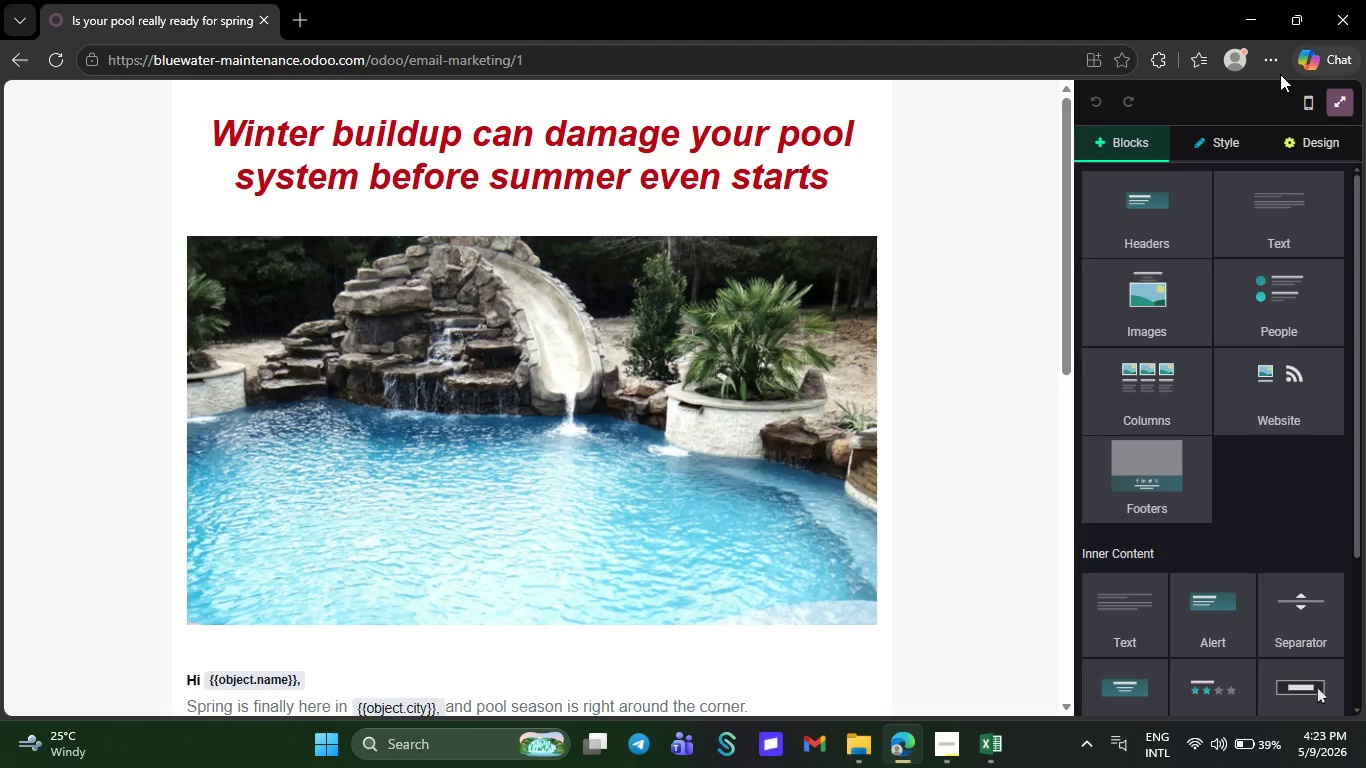 
left_click([1258, 48])
 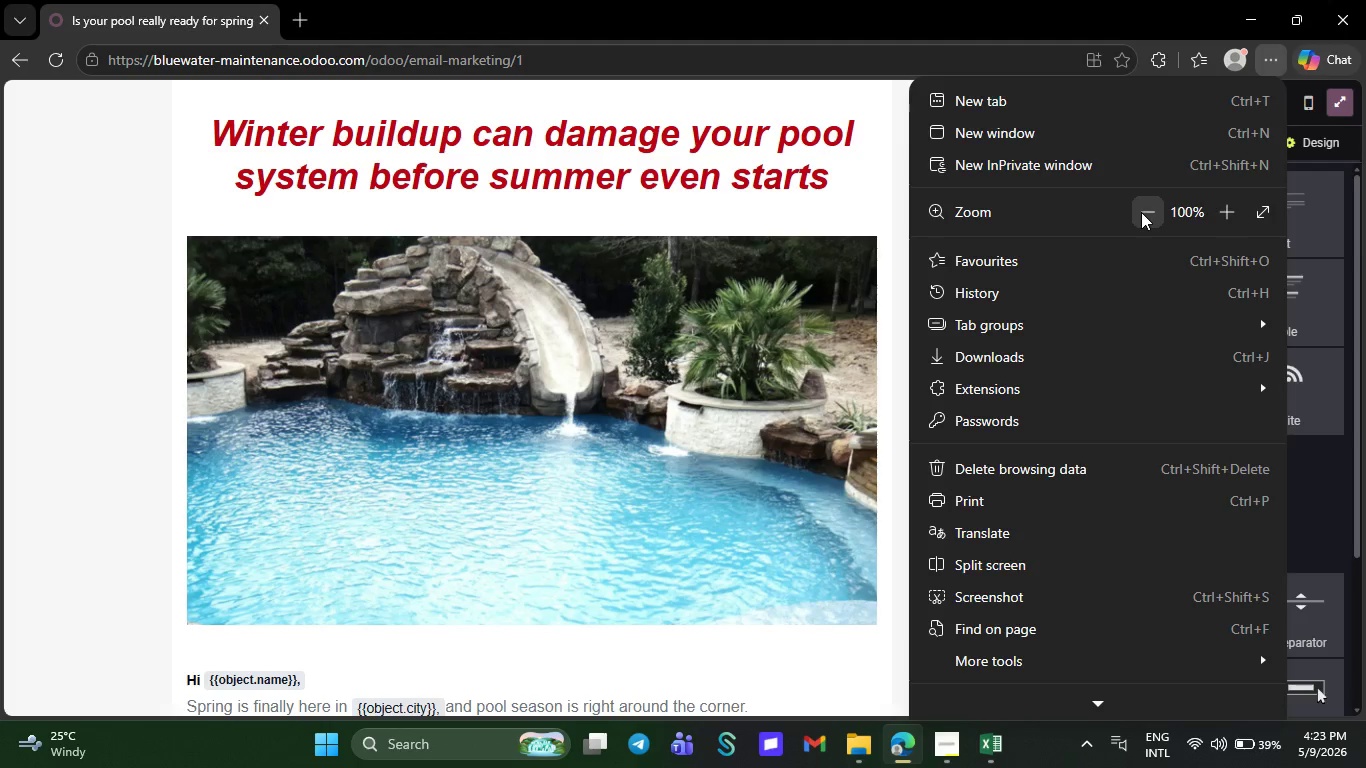 
double_click([1141, 212])
 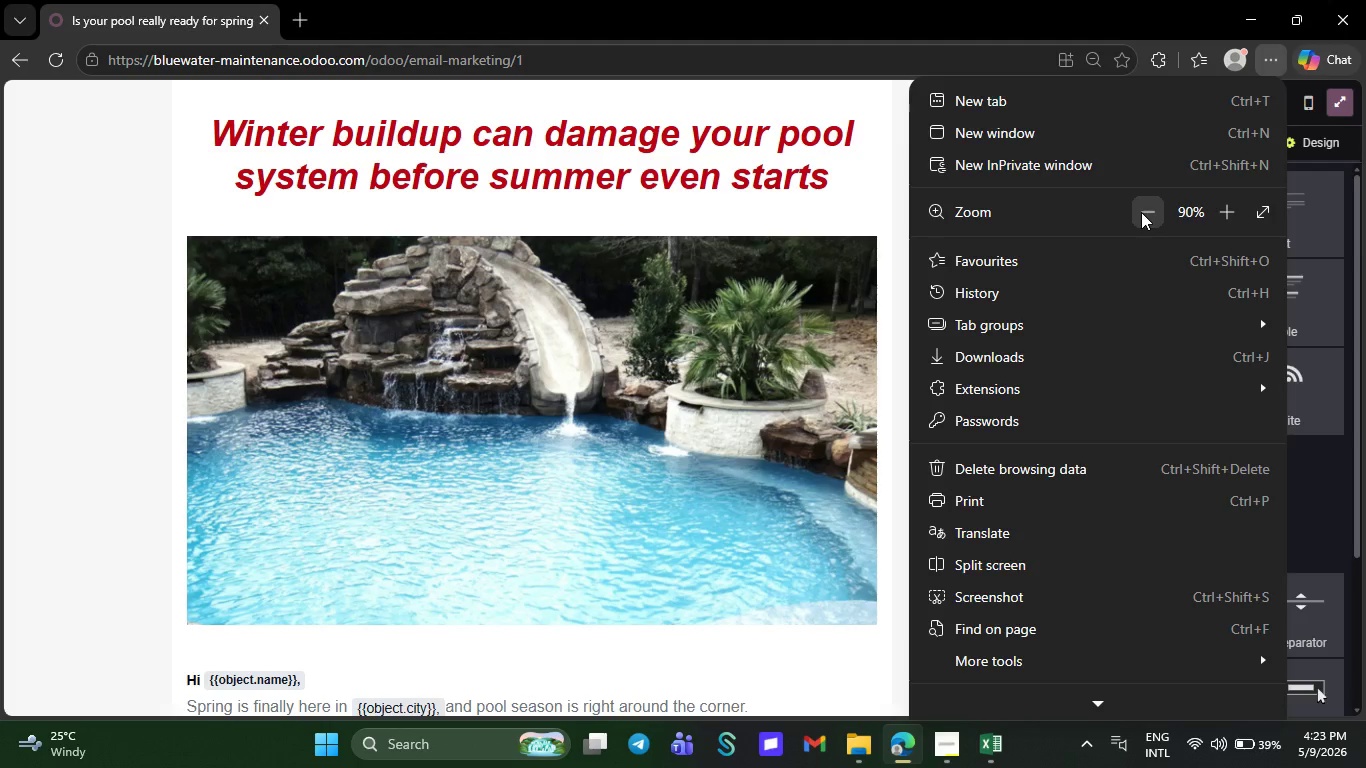 
triple_click([1141, 212])
 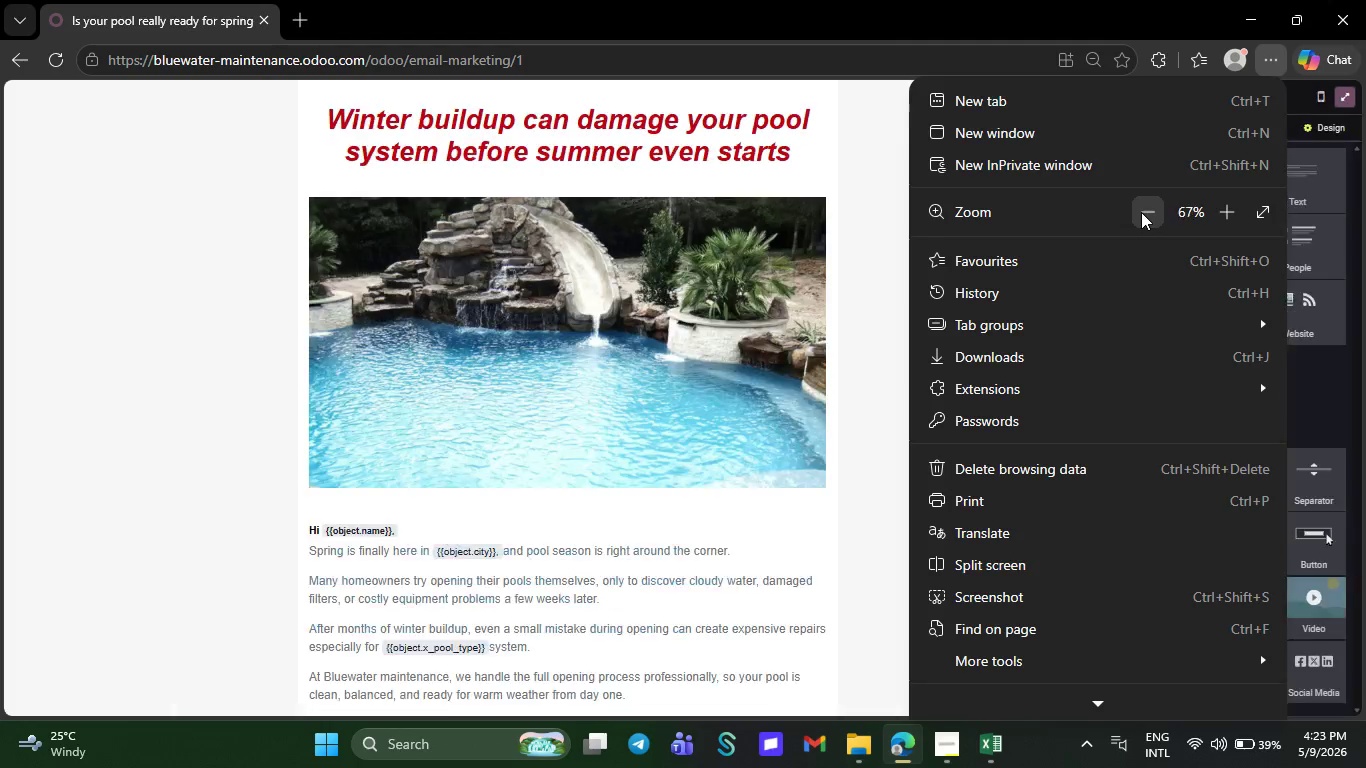 
triple_click([1141, 212])
 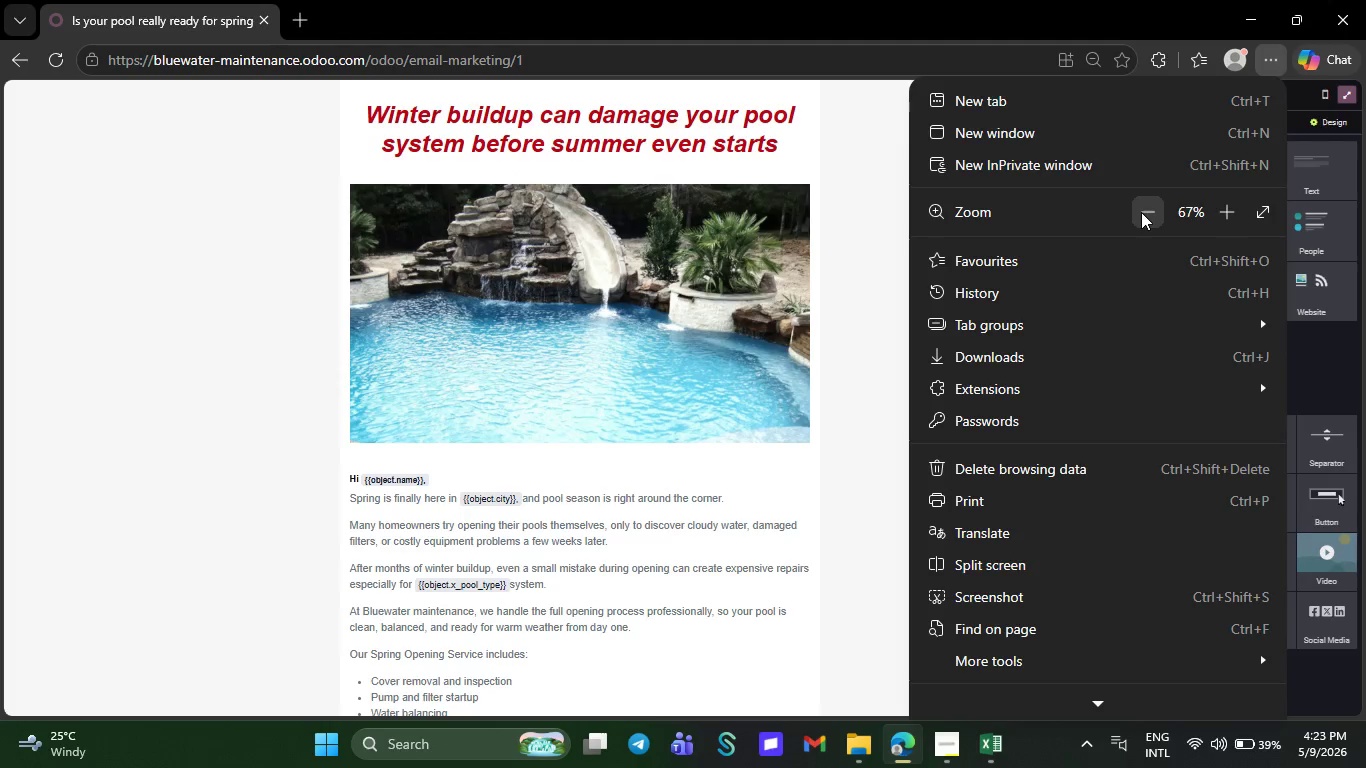 
triple_click([1141, 212])
 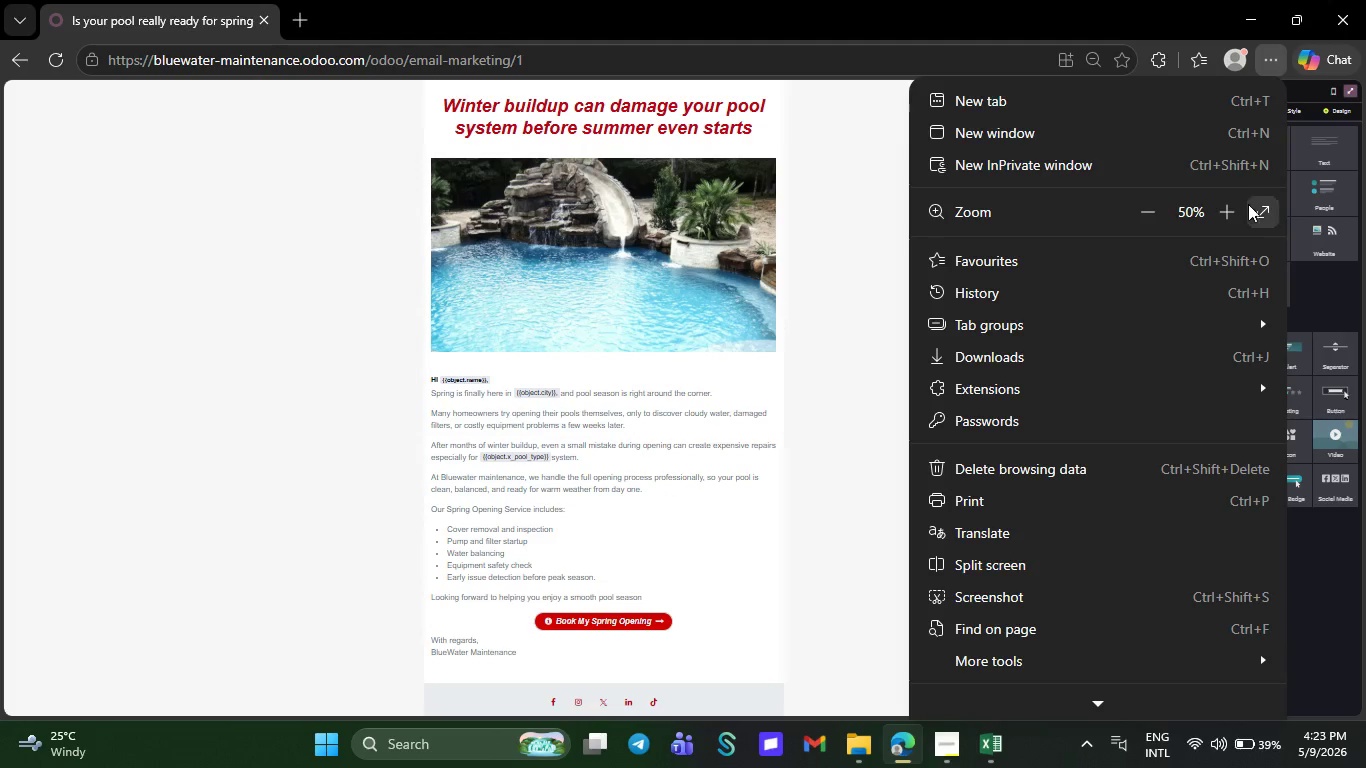 
left_click([1229, 212])
 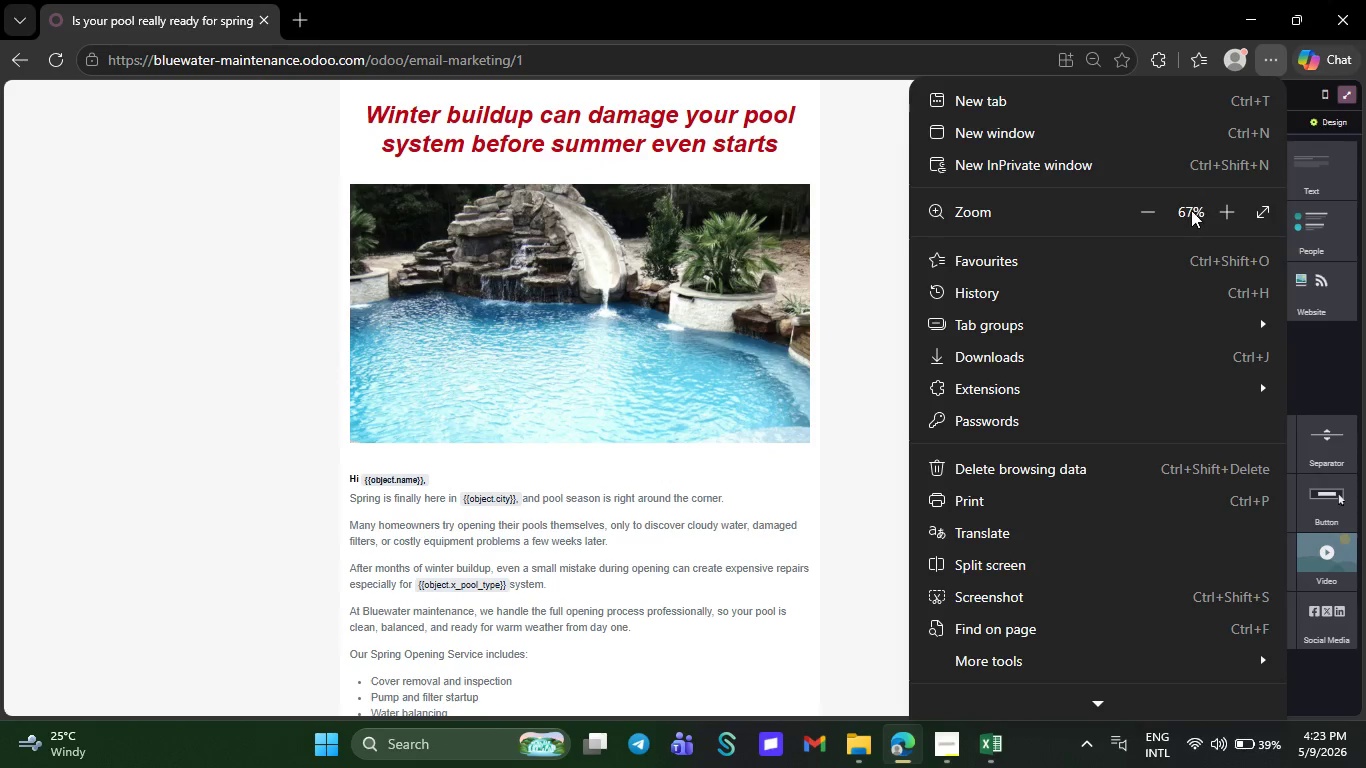 
left_click([1154, 214])
 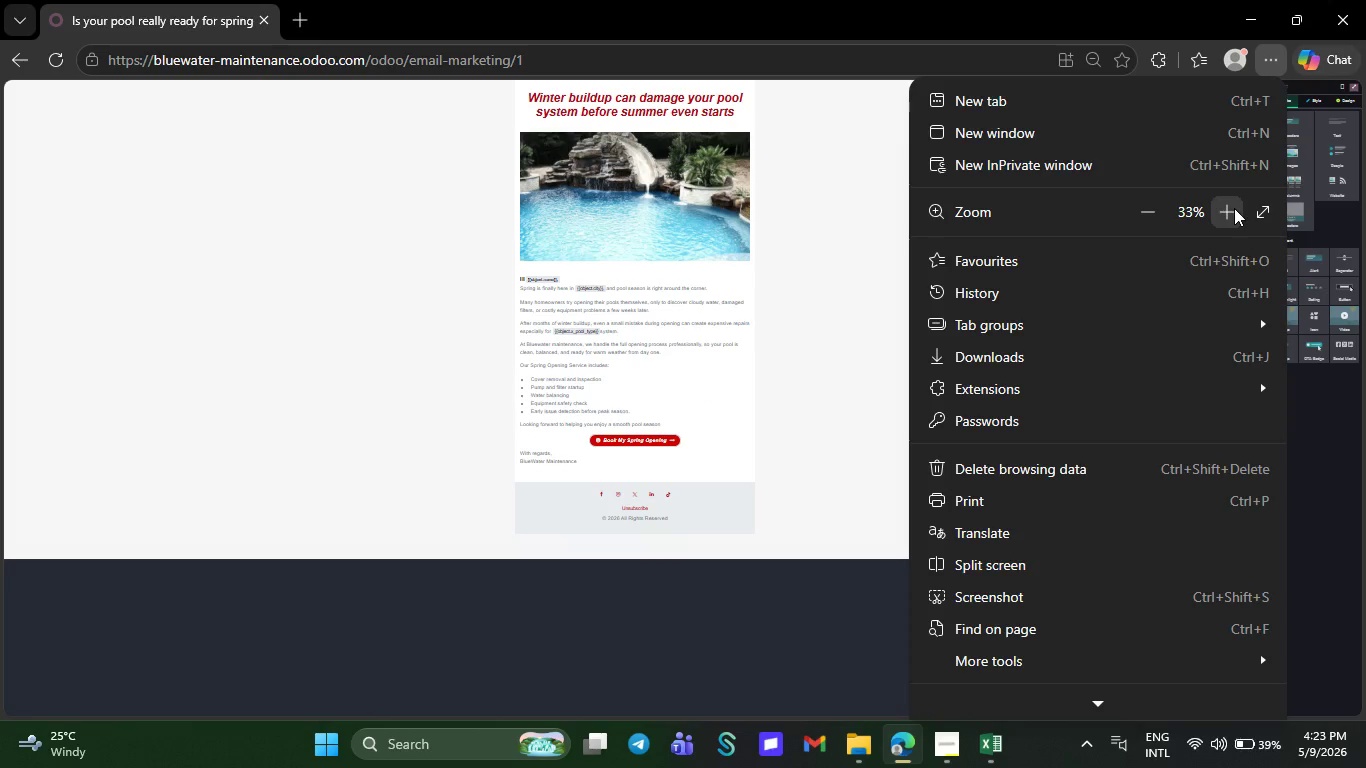 
left_click([1234, 208])
 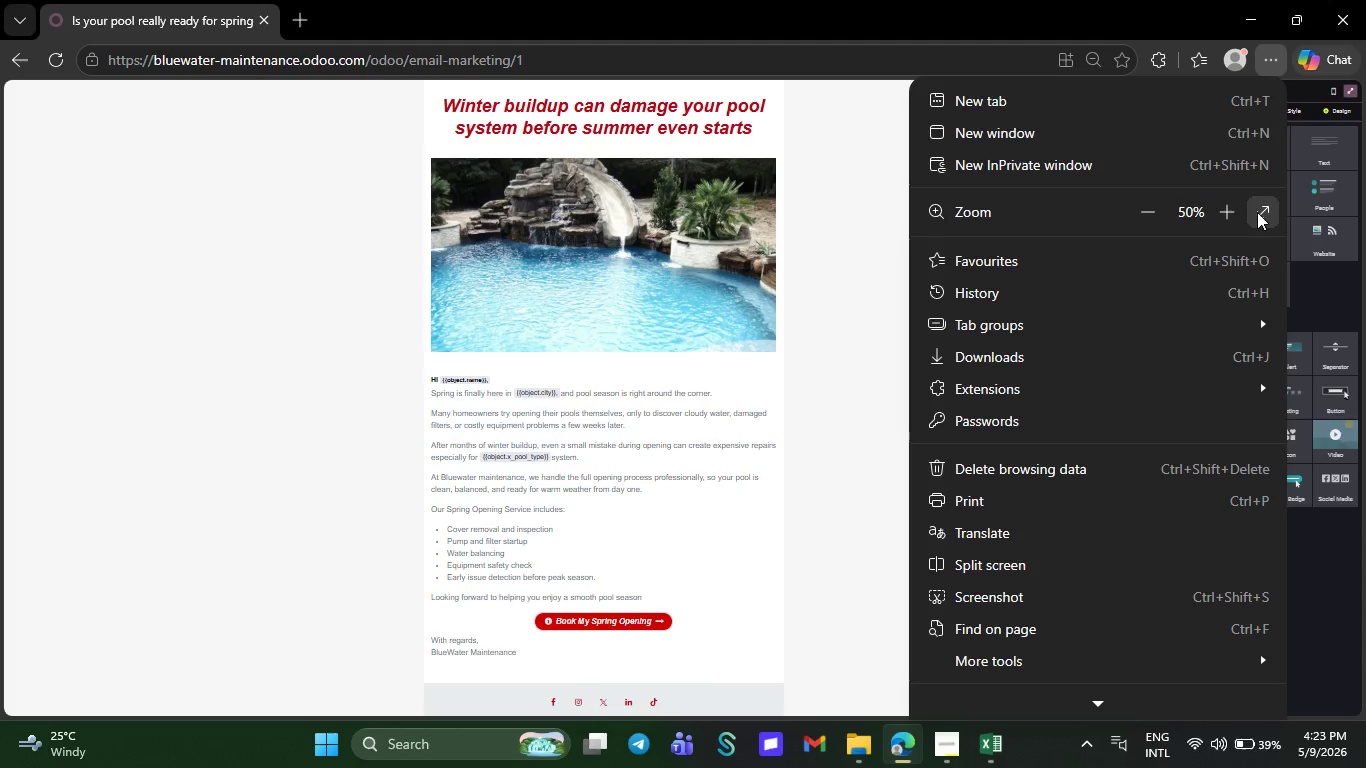 
left_click([1257, 212])
 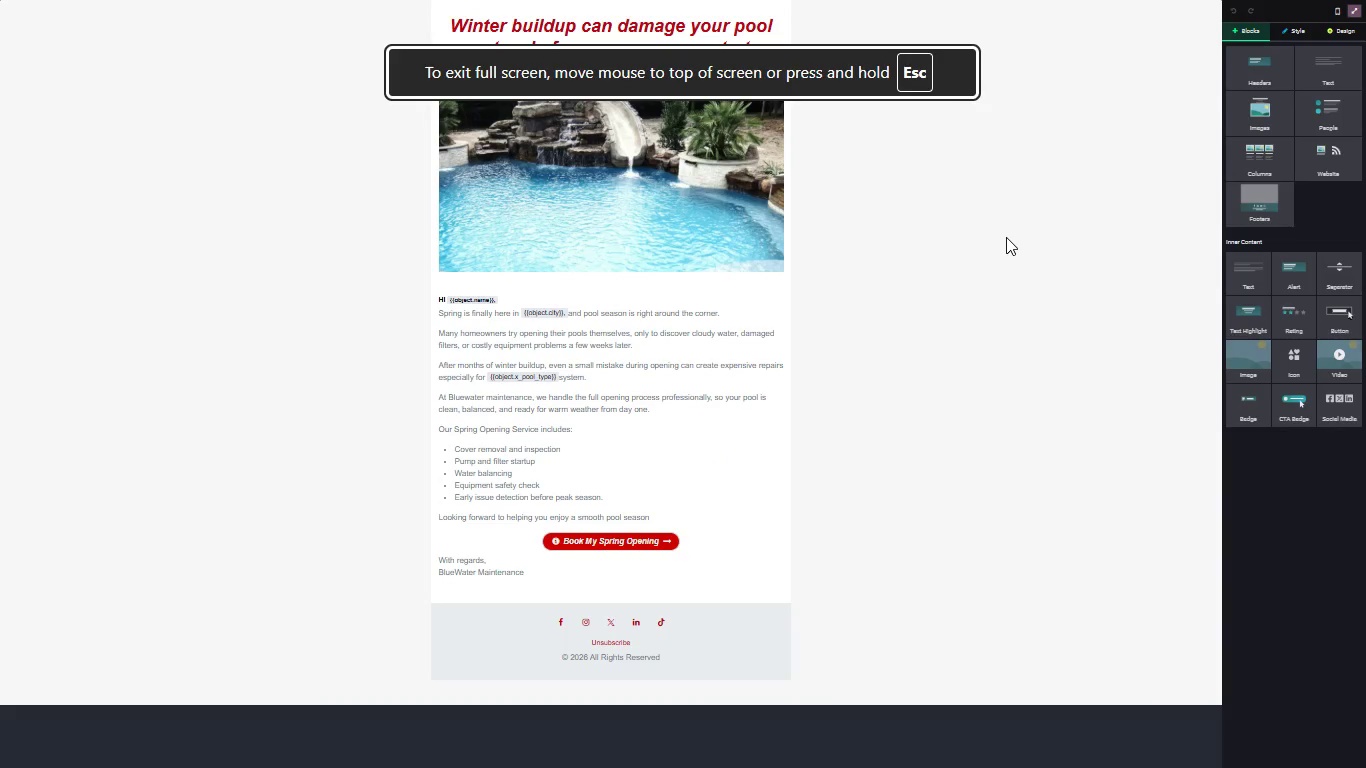 
left_click([1006, 237])
 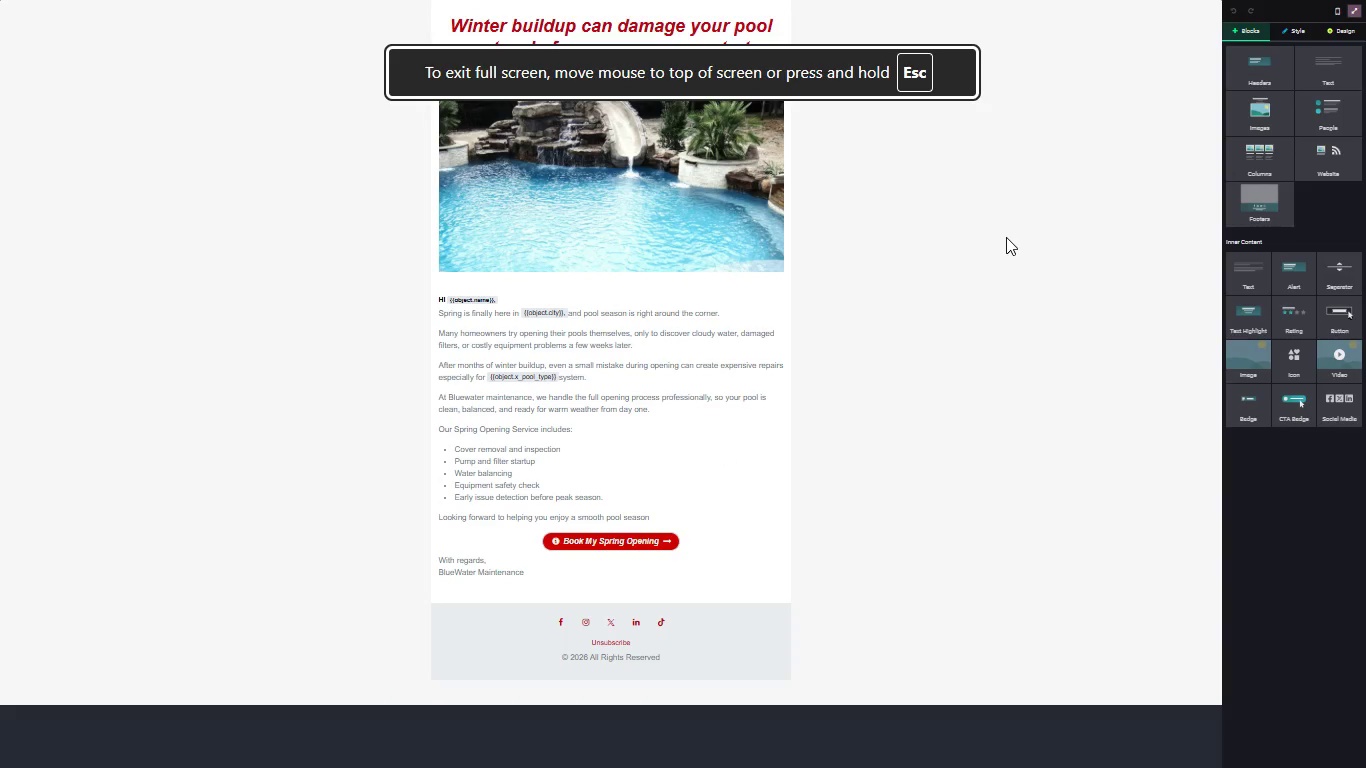 
hold_key(key=MetaLeft, duration=0.7)
 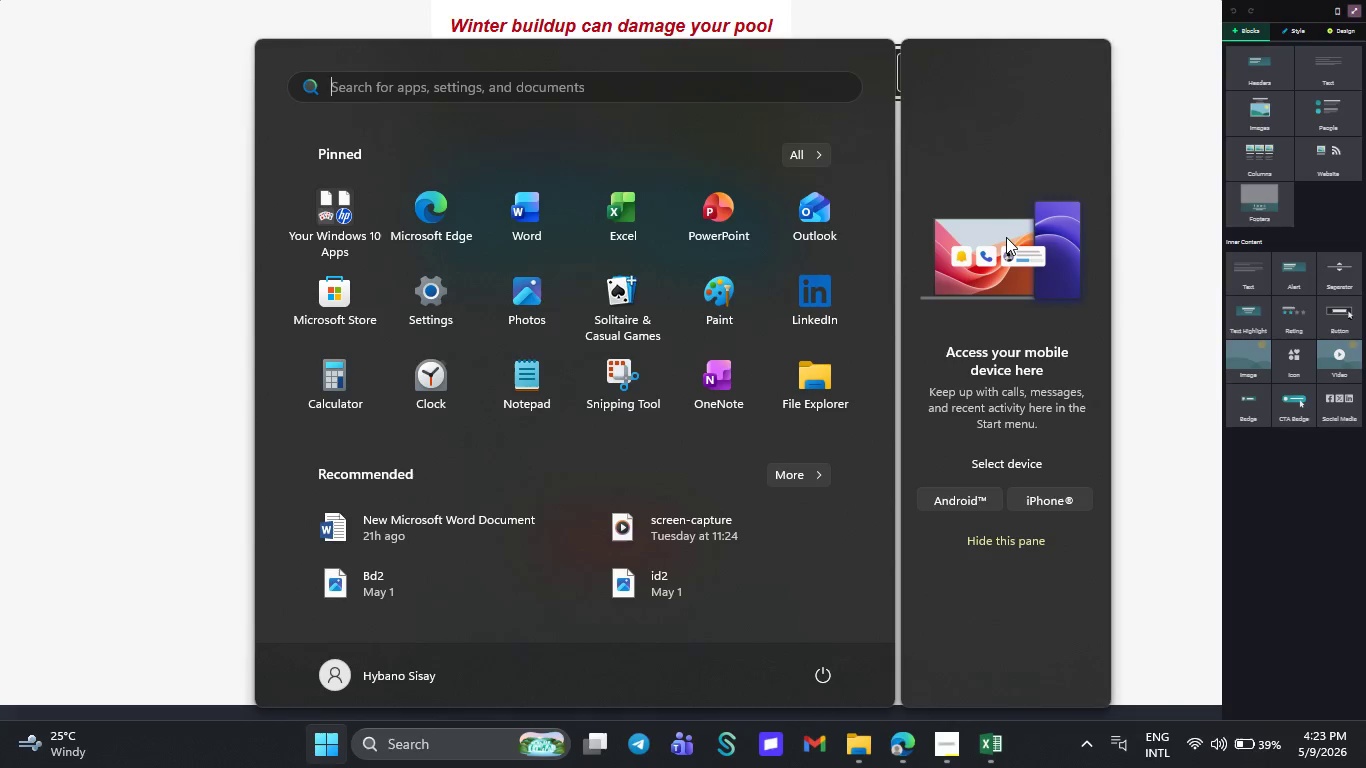 
key(Meta+MetaLeft)
 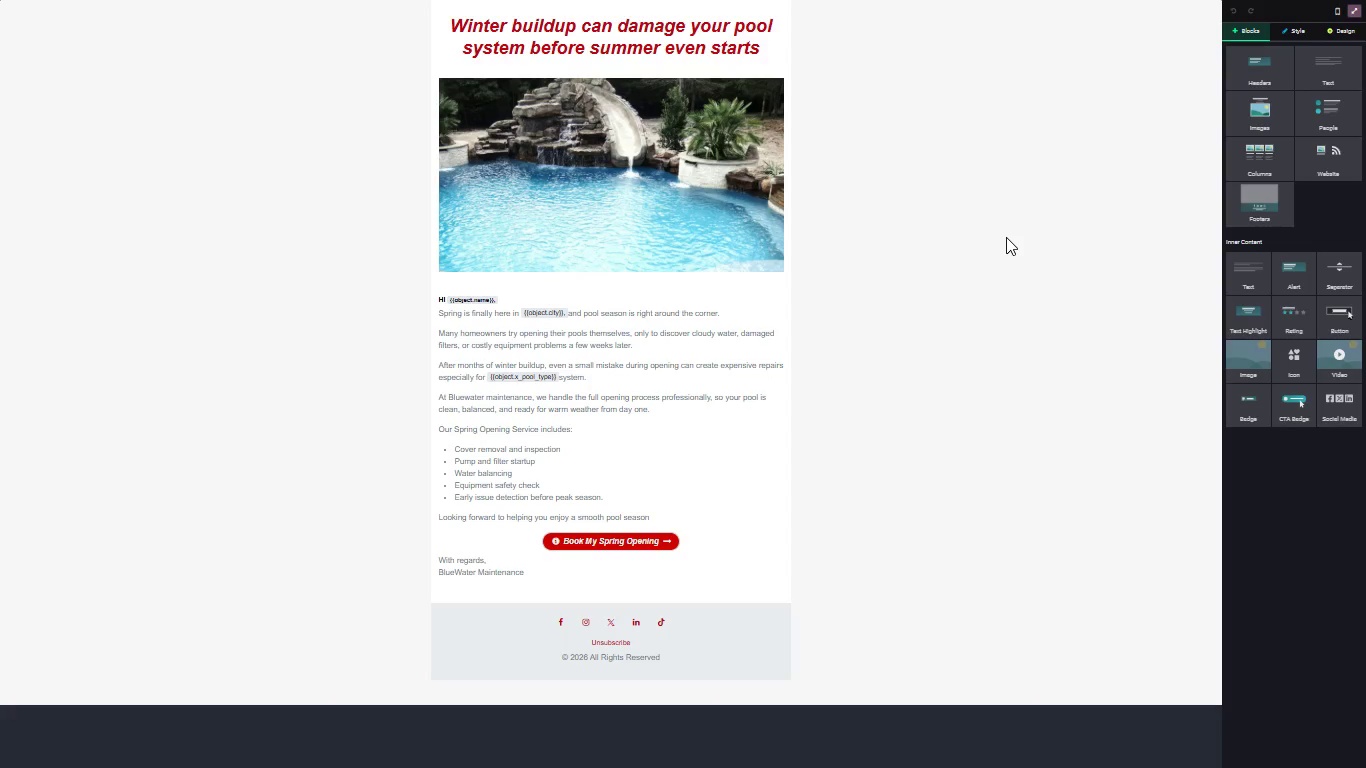 
key(Meta+PrintScreen)
 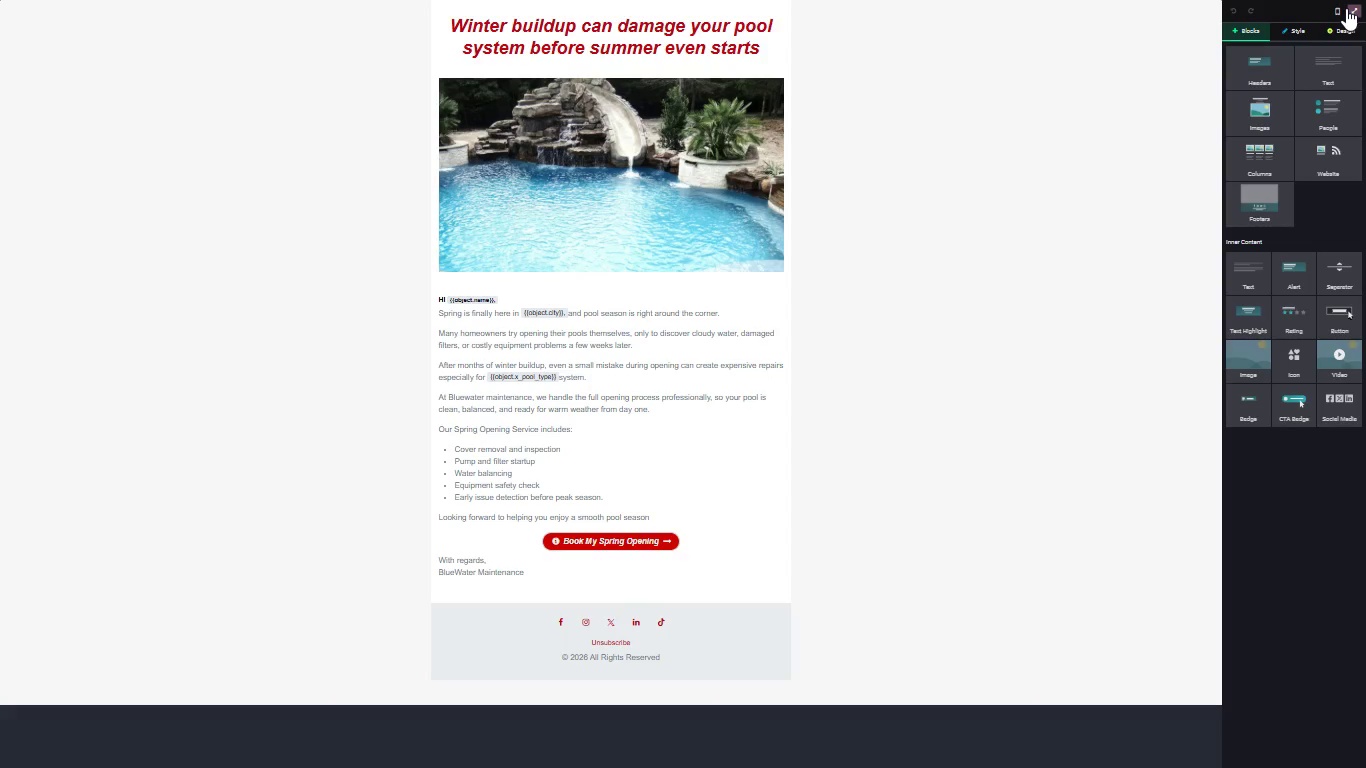 
left_click_drag(start_coordinate=[1352, 11], to_coordinate=[1354, 6])
 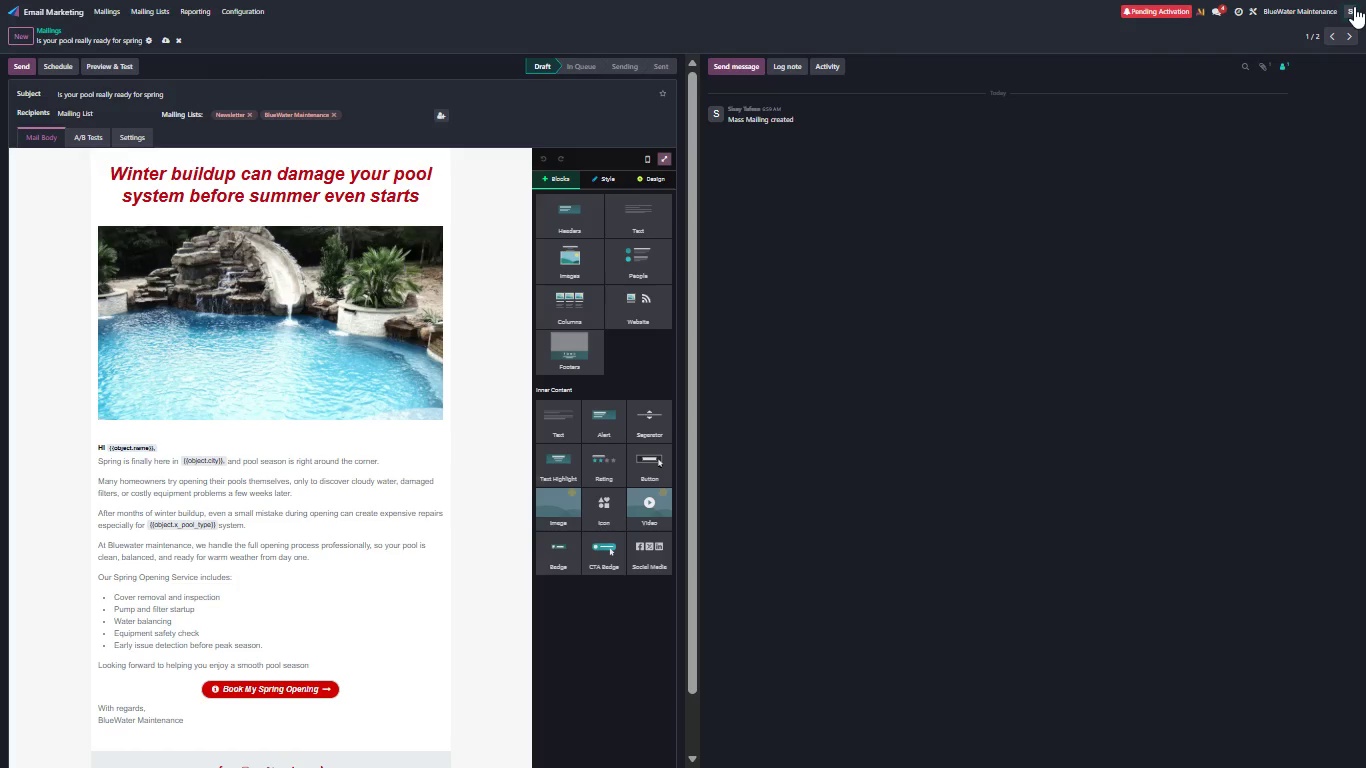 
left_click([1354, 6])
 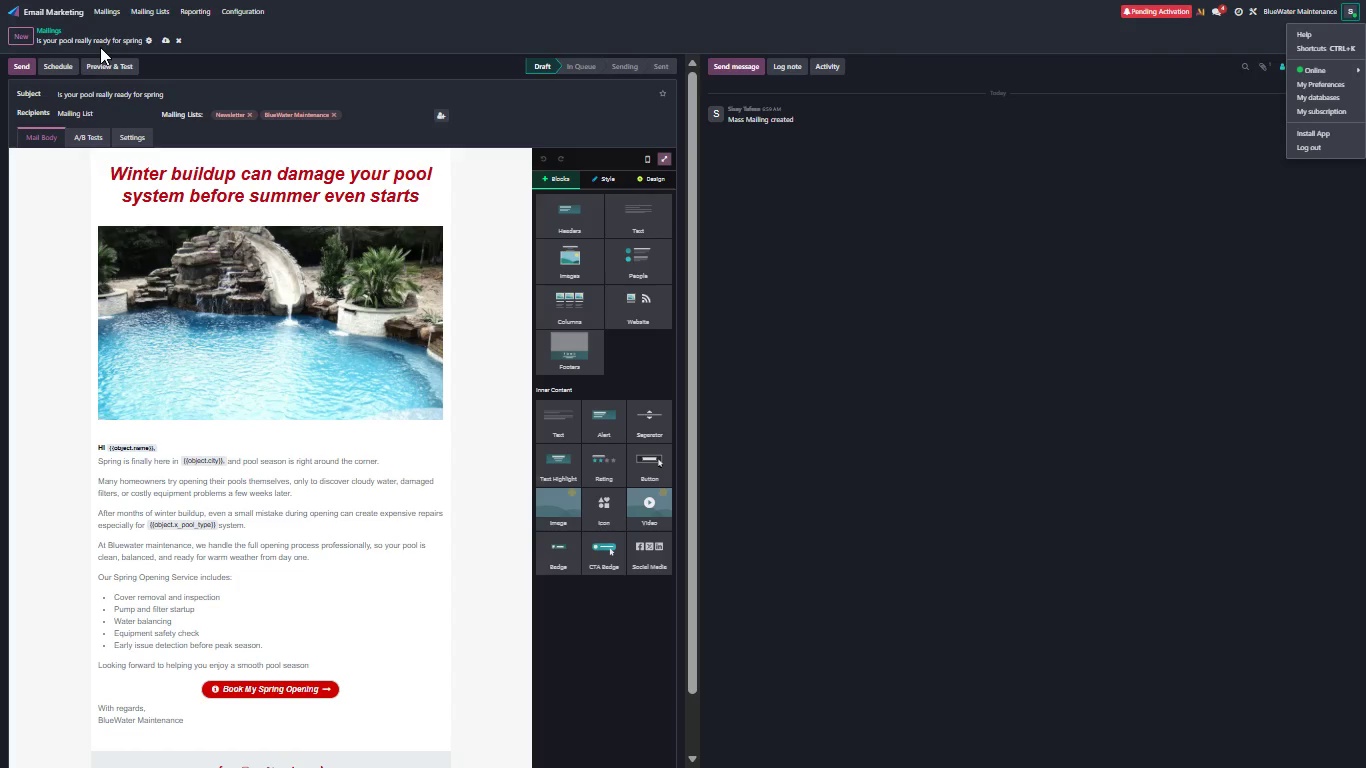 
left_click([108, 10])
 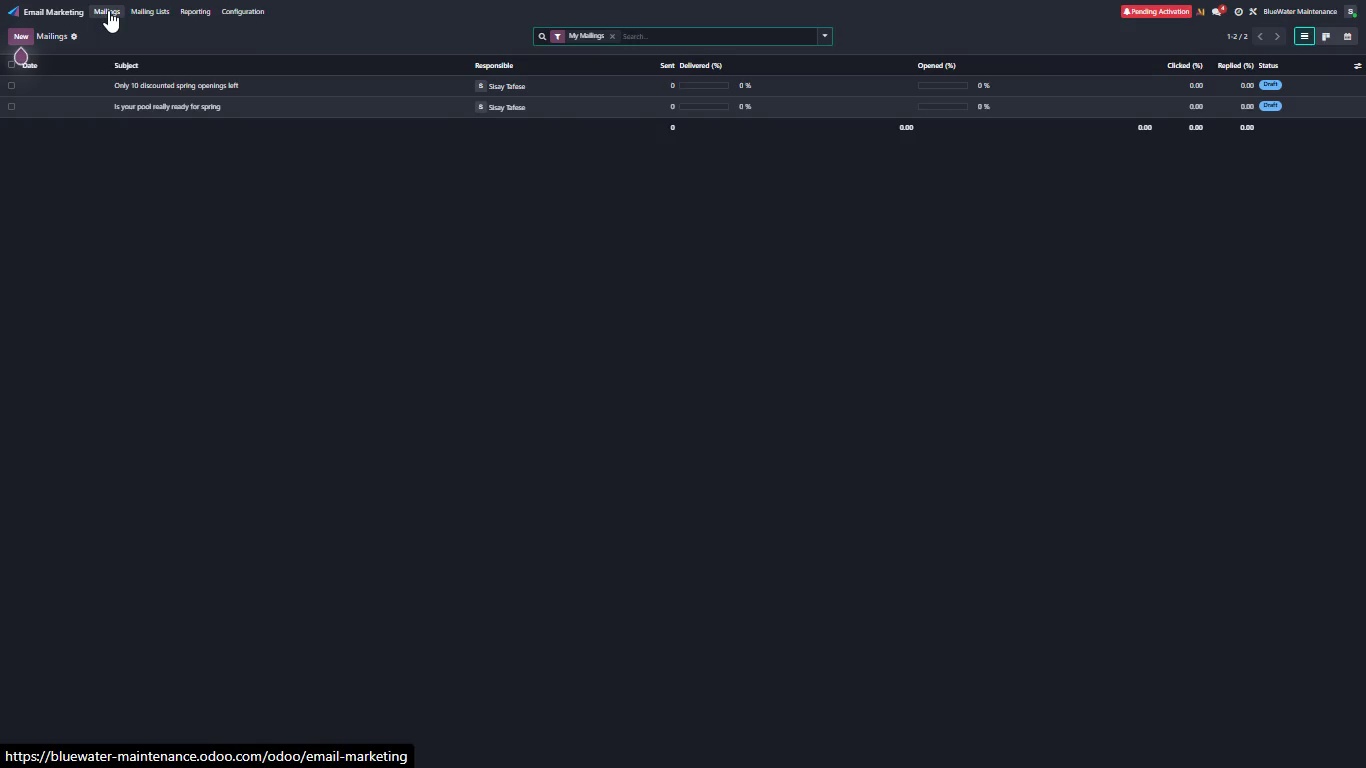 
wait(9.33)
 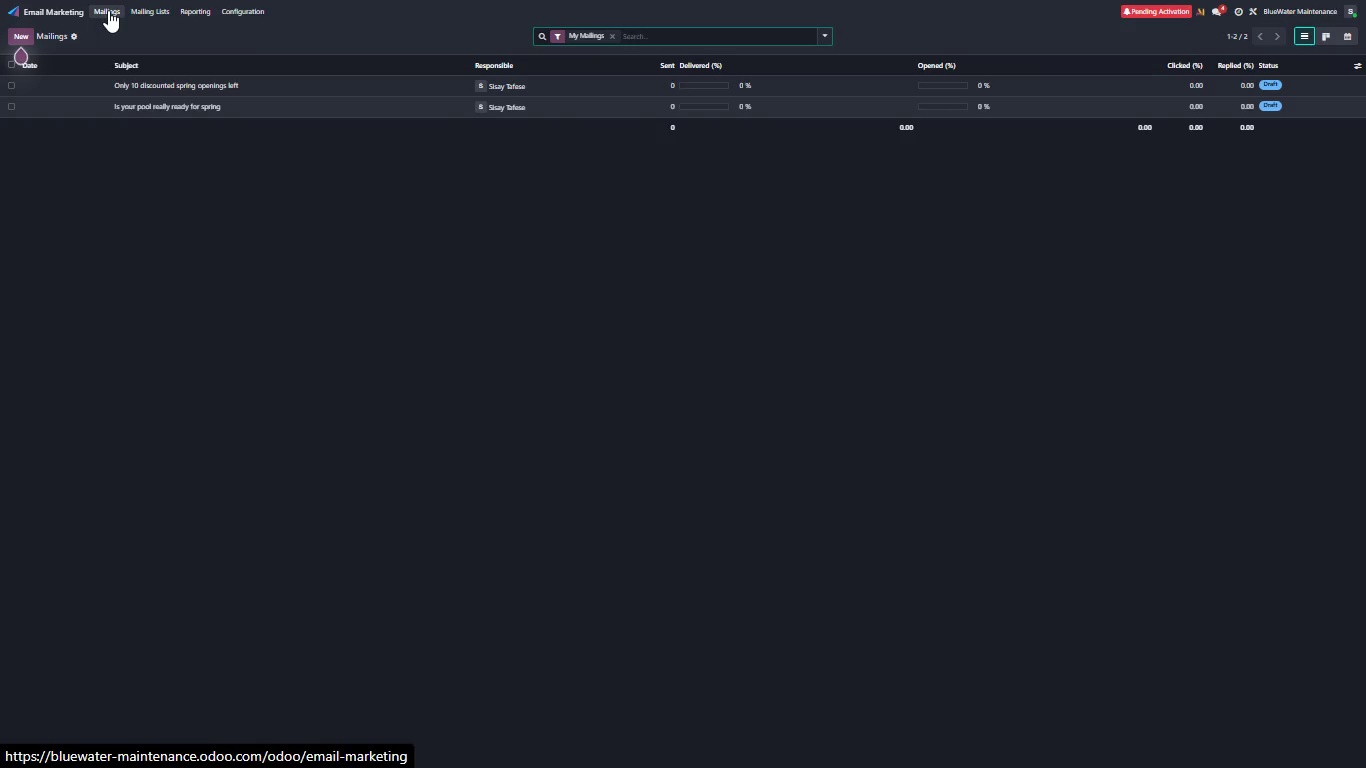 
left_click([239, 87])
 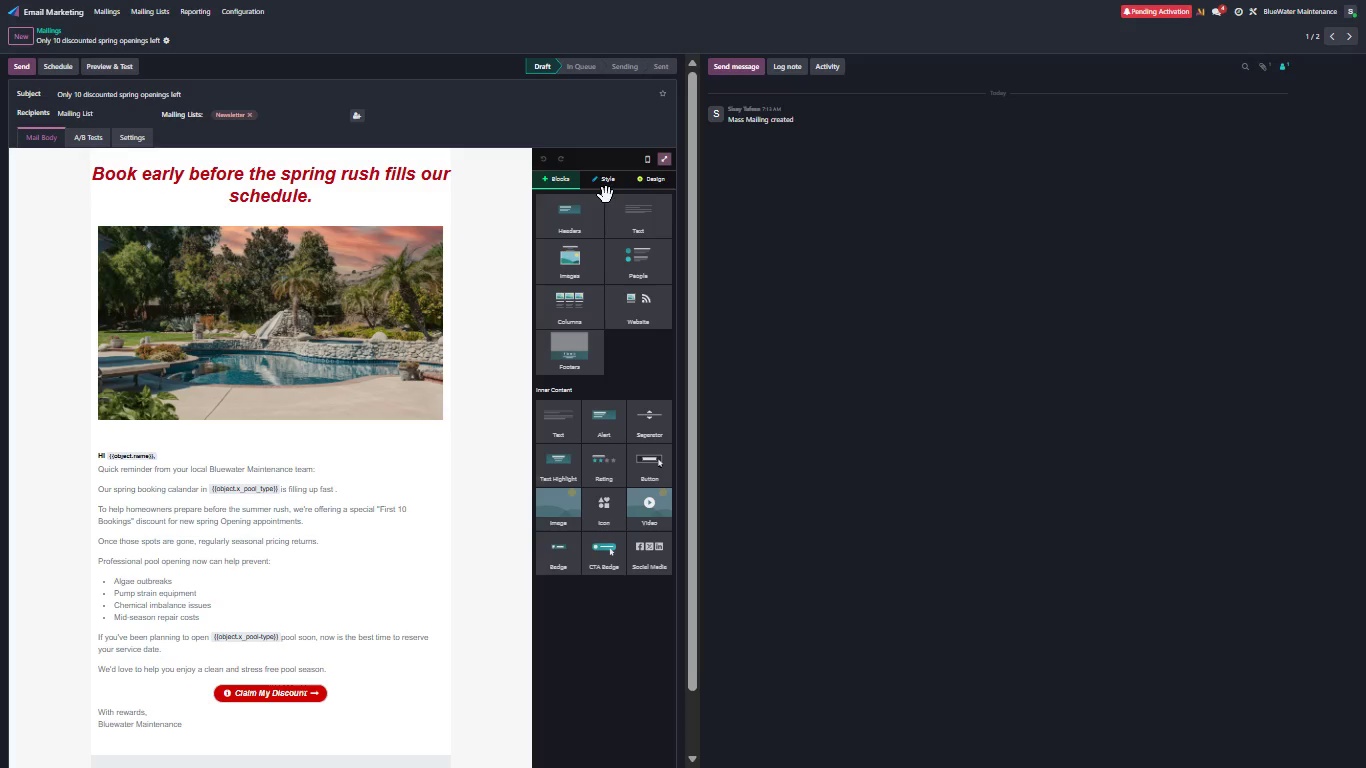 
left_click([663, 165])
 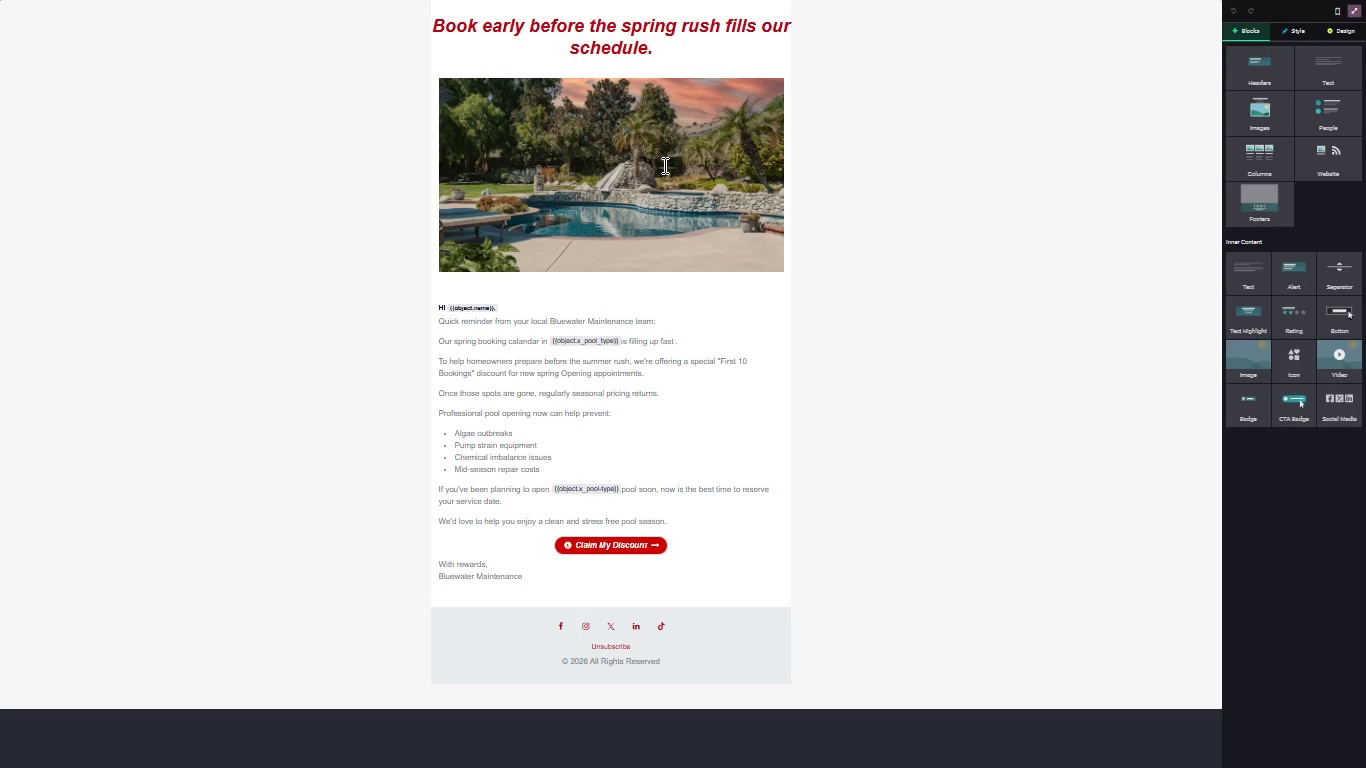 
hold_key(key=ShiftLeft, duration=2.08)